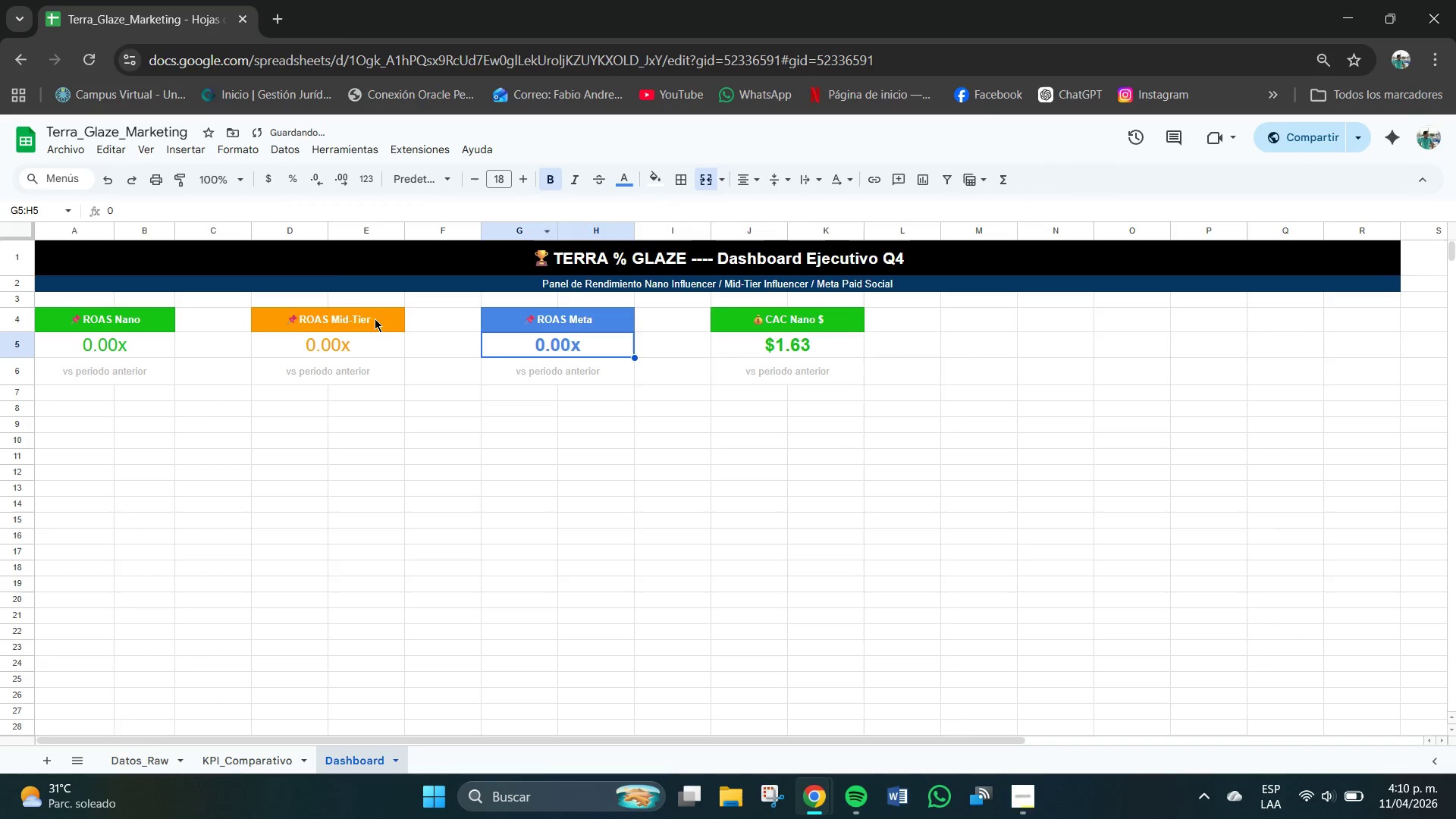 
left_click([332, 348])
 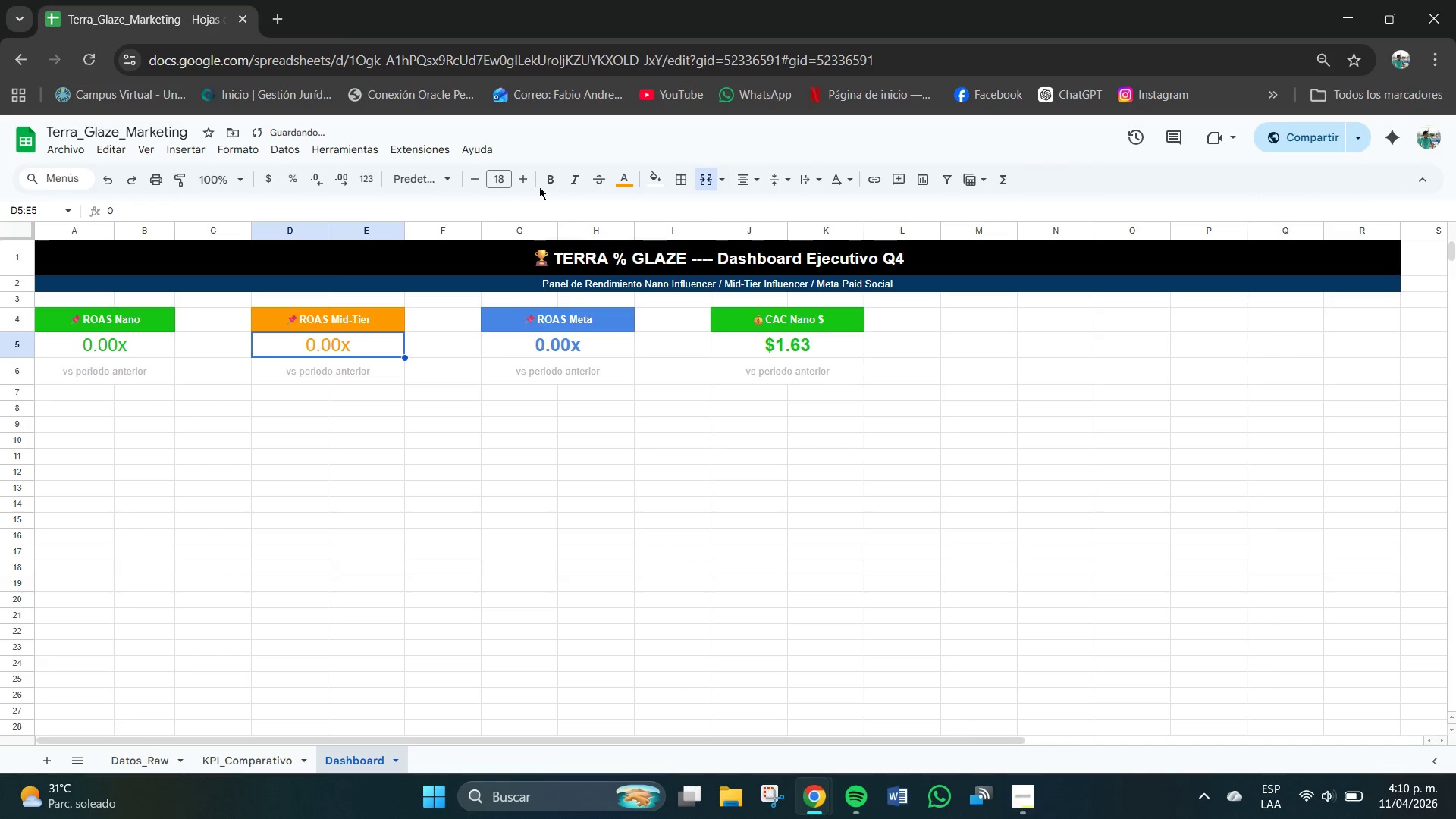 
left_click([546, 182])
 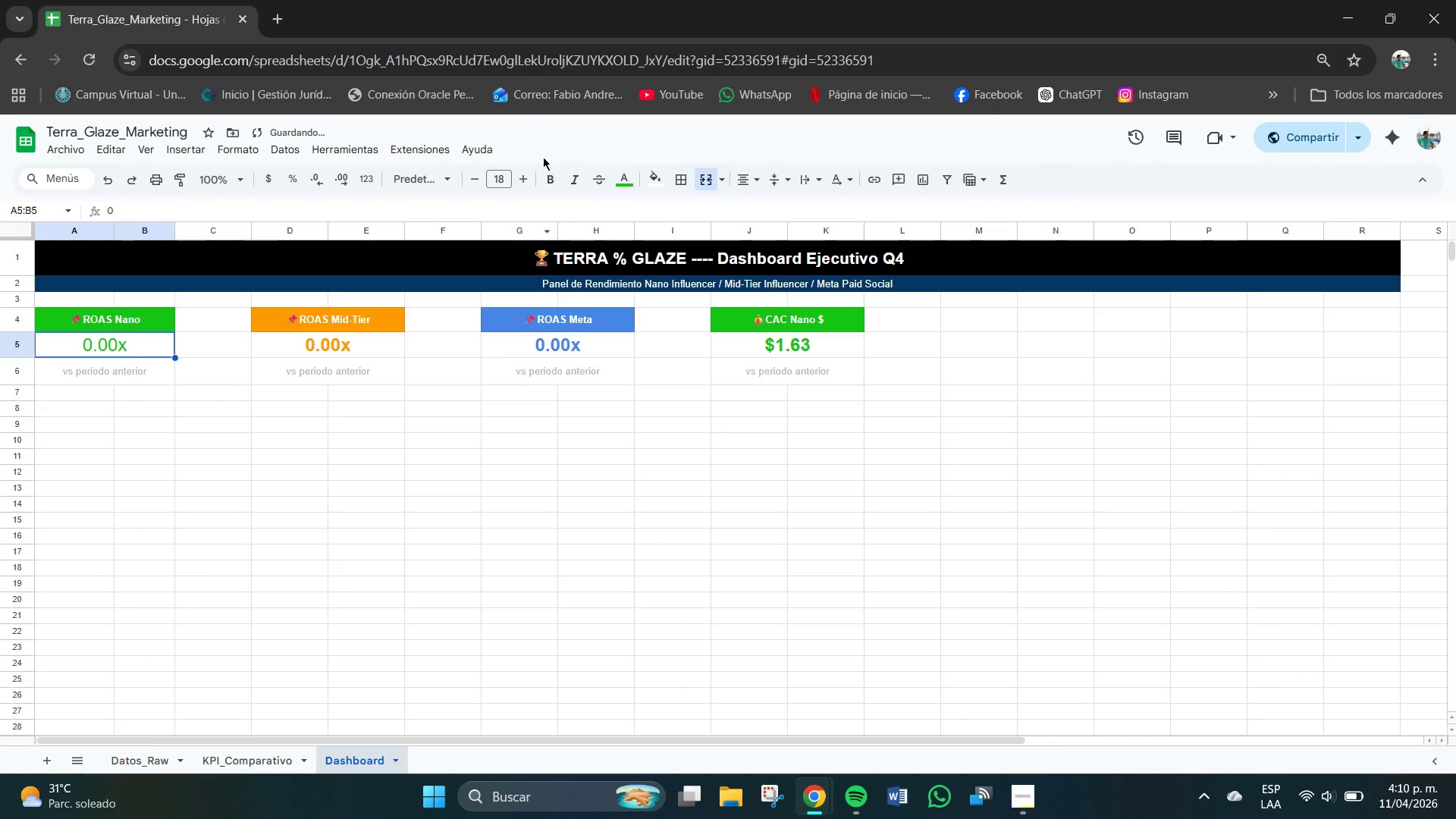 
left_click([545, 174])
 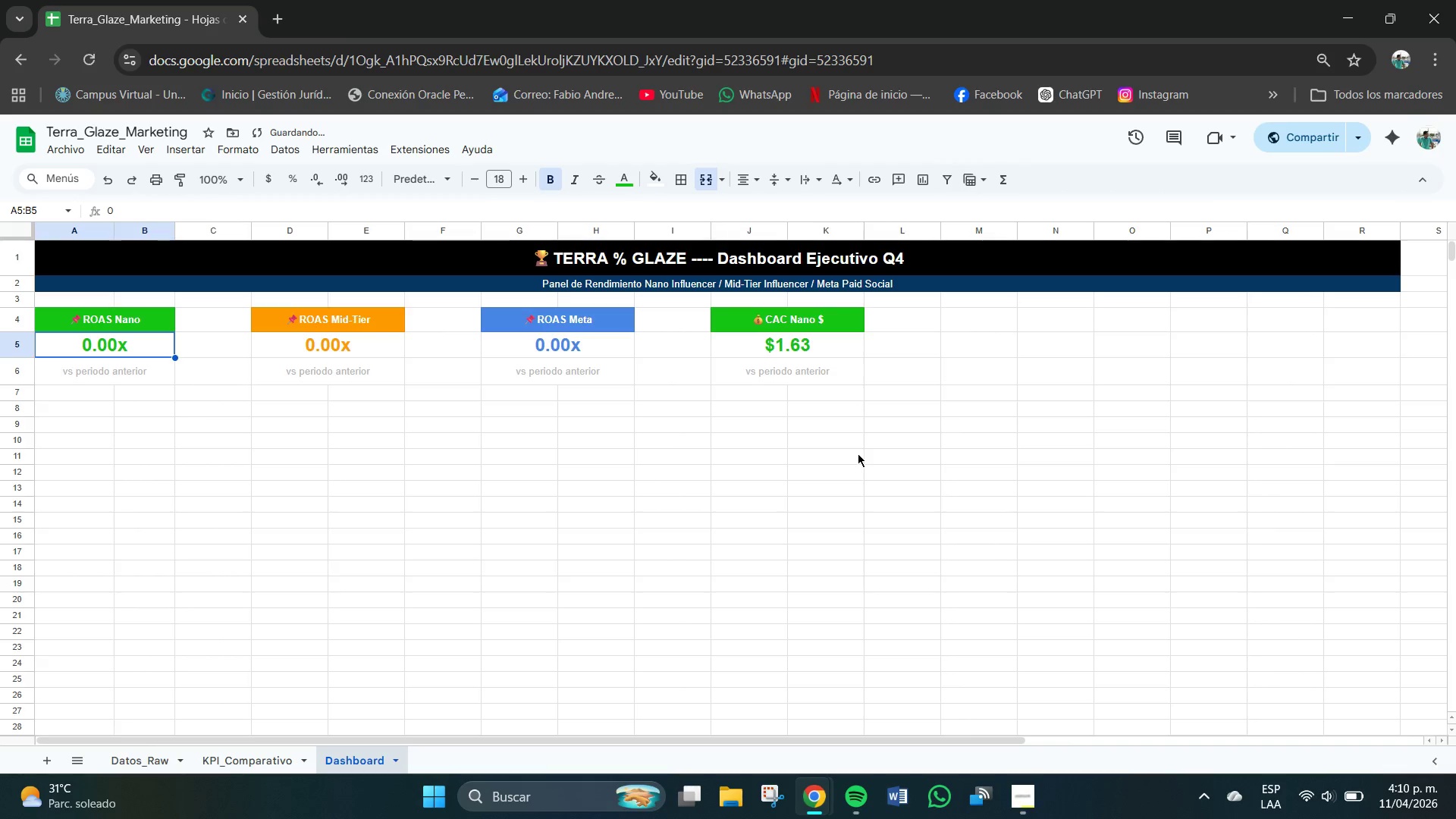 
left_click([877, 438])
 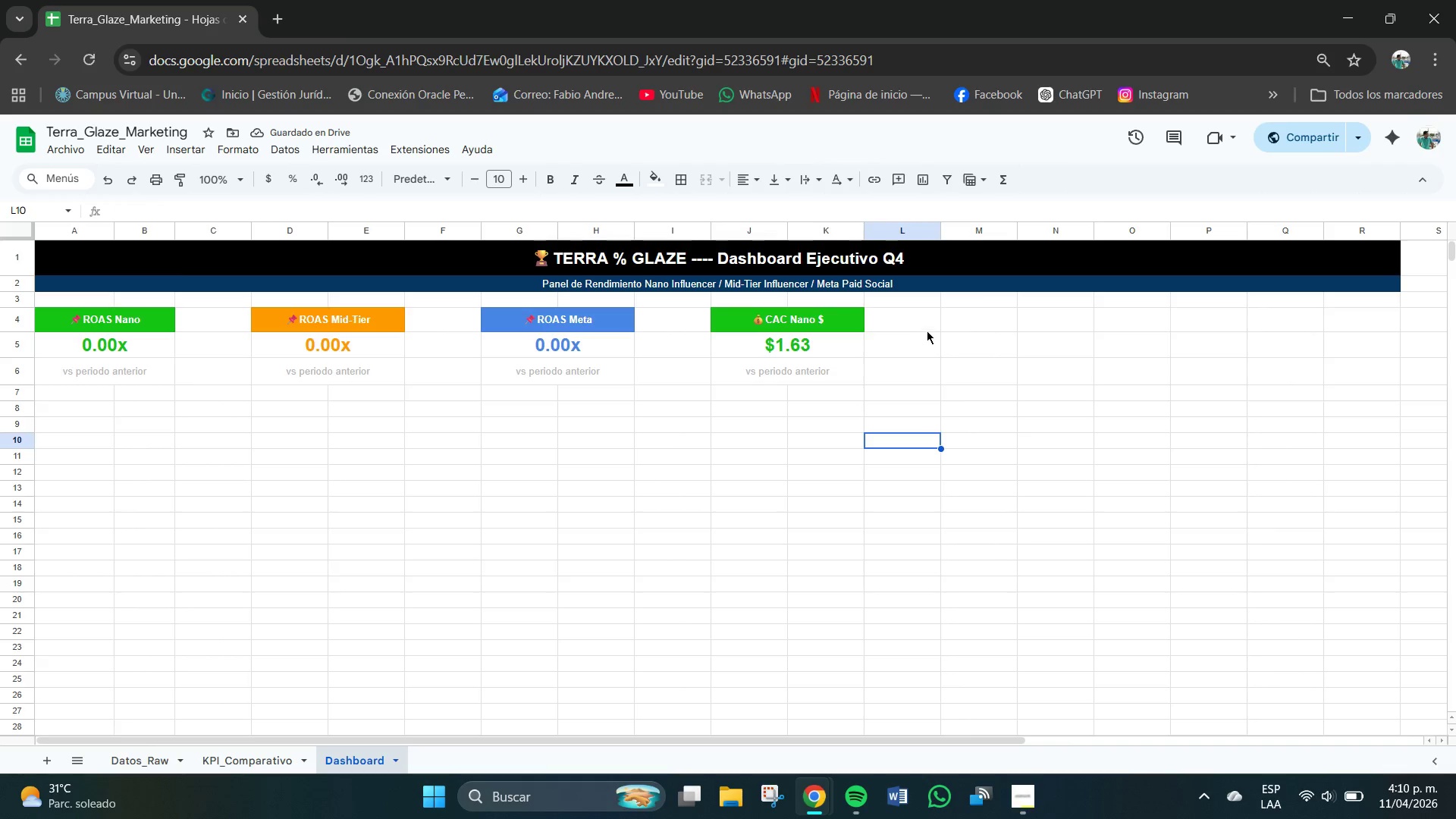 
left_click([945, 318])
 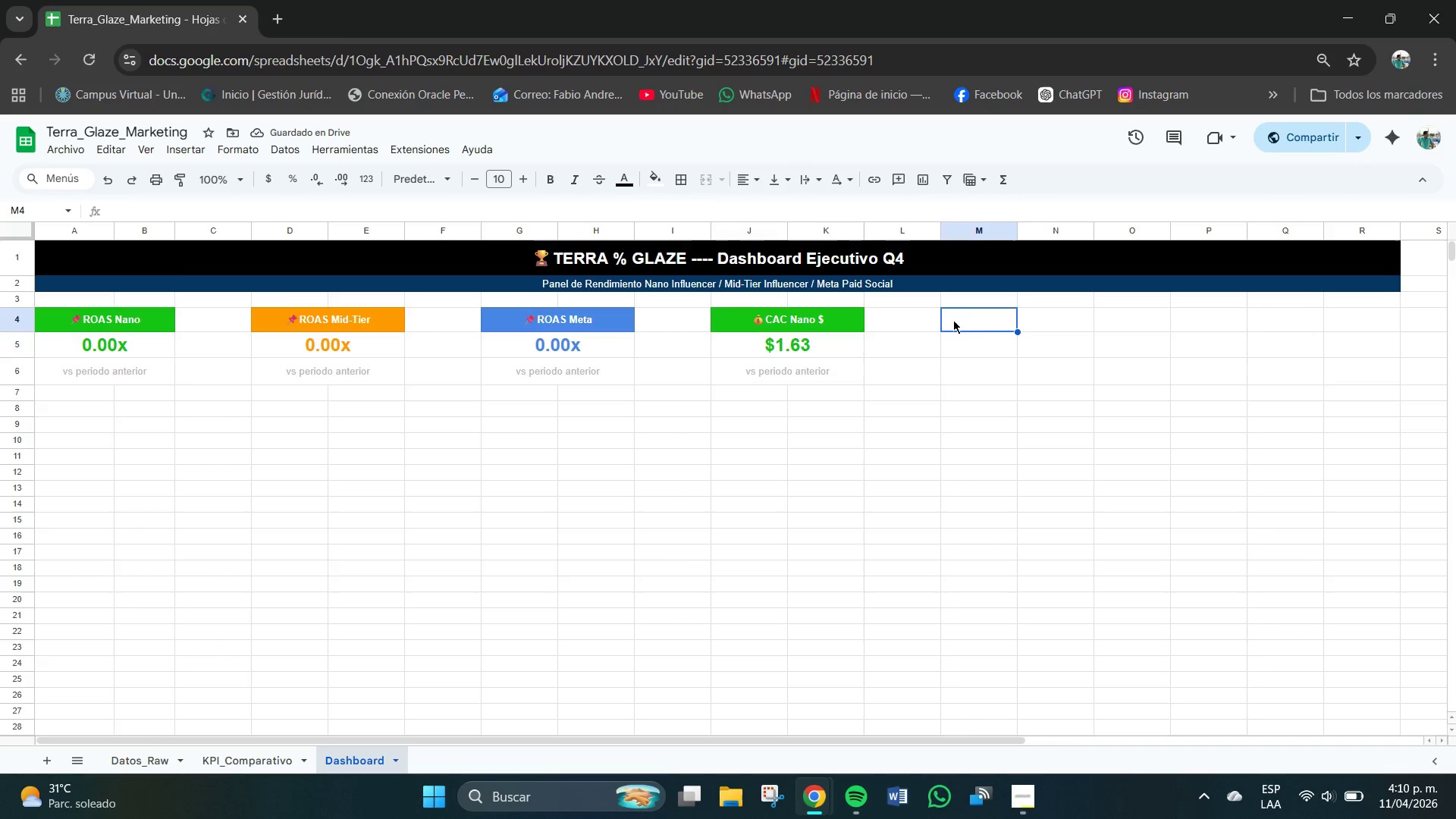 
left_click_drag(start_coordinate=[971, 329], to_coordinate=[1066, 321])
 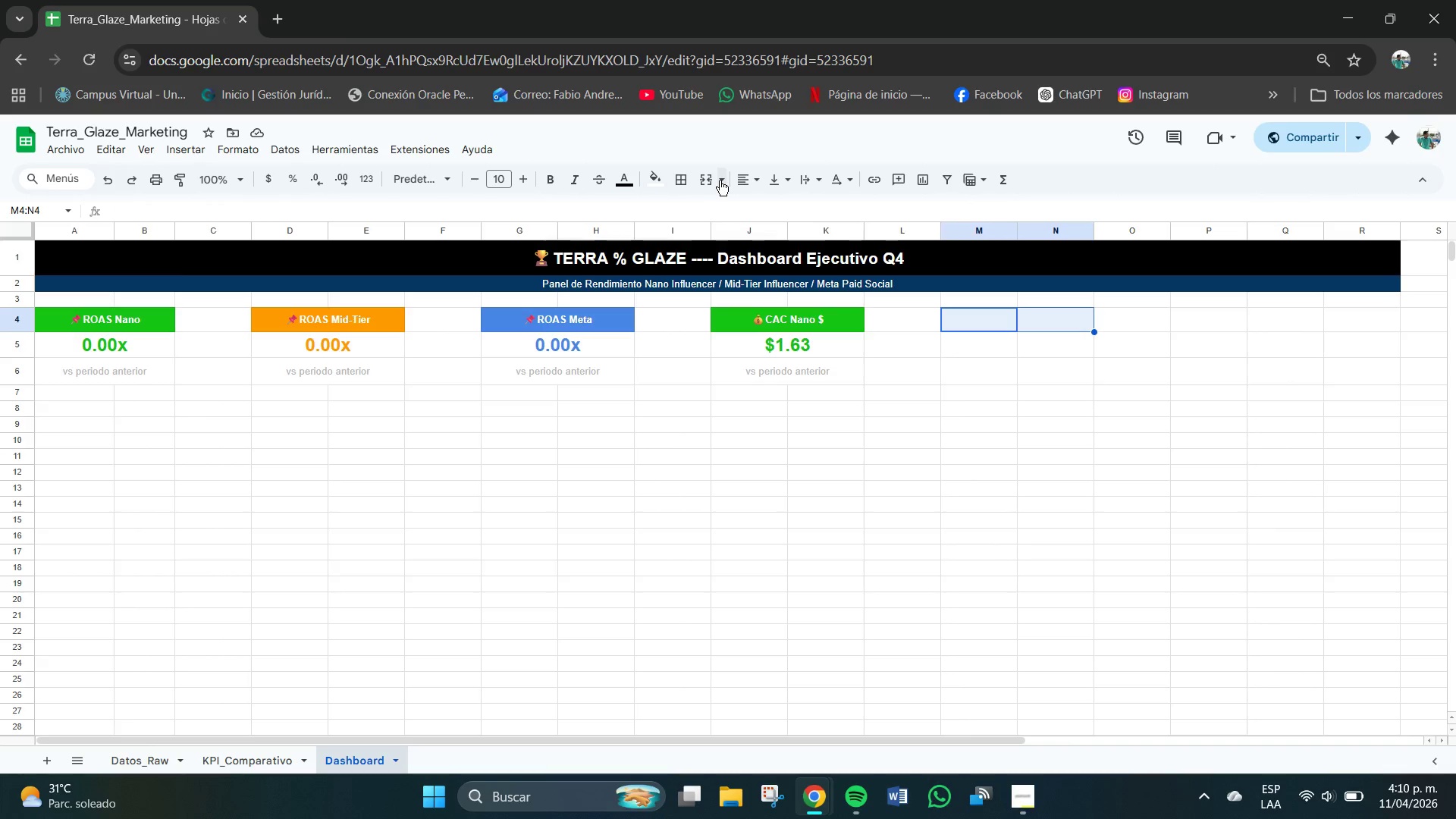 
left_click([722, 180])
 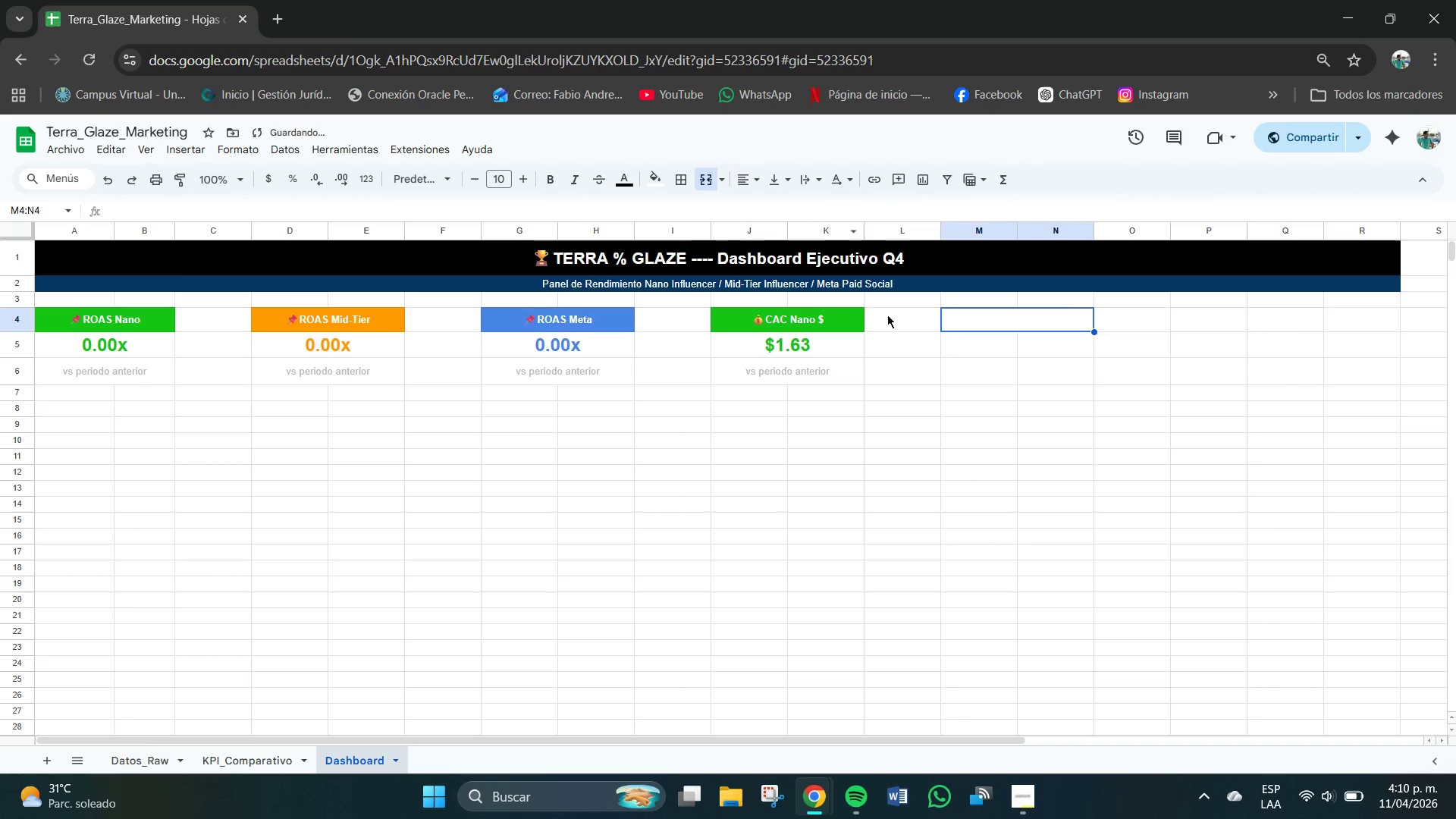 
left_click_drag(start_coordinate=[959, 354], to_coordinate=[1044, 339])
 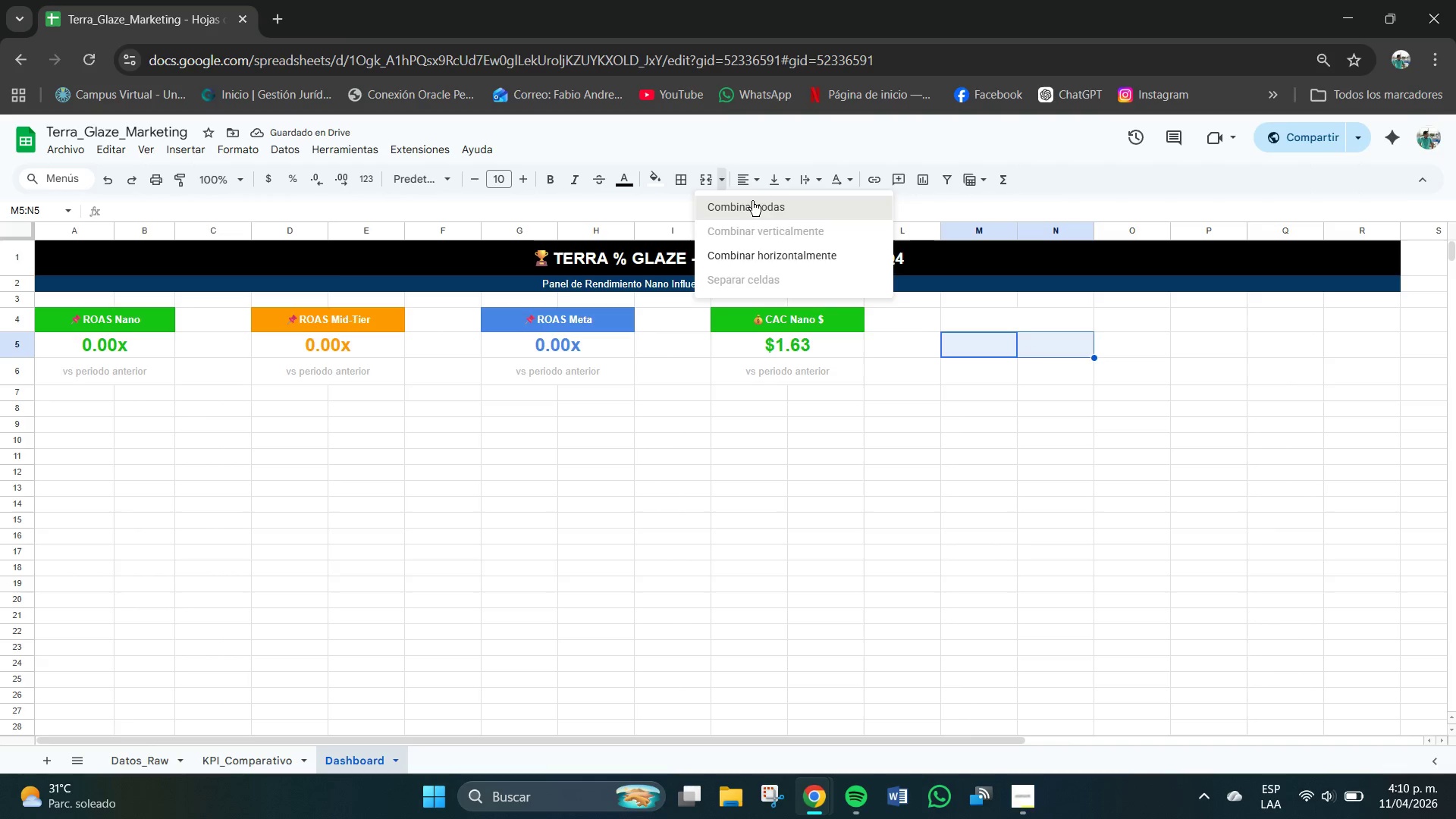 
left_click_drag(start_coordinate=[971, 370], to_coordinate=[1078, 377])
 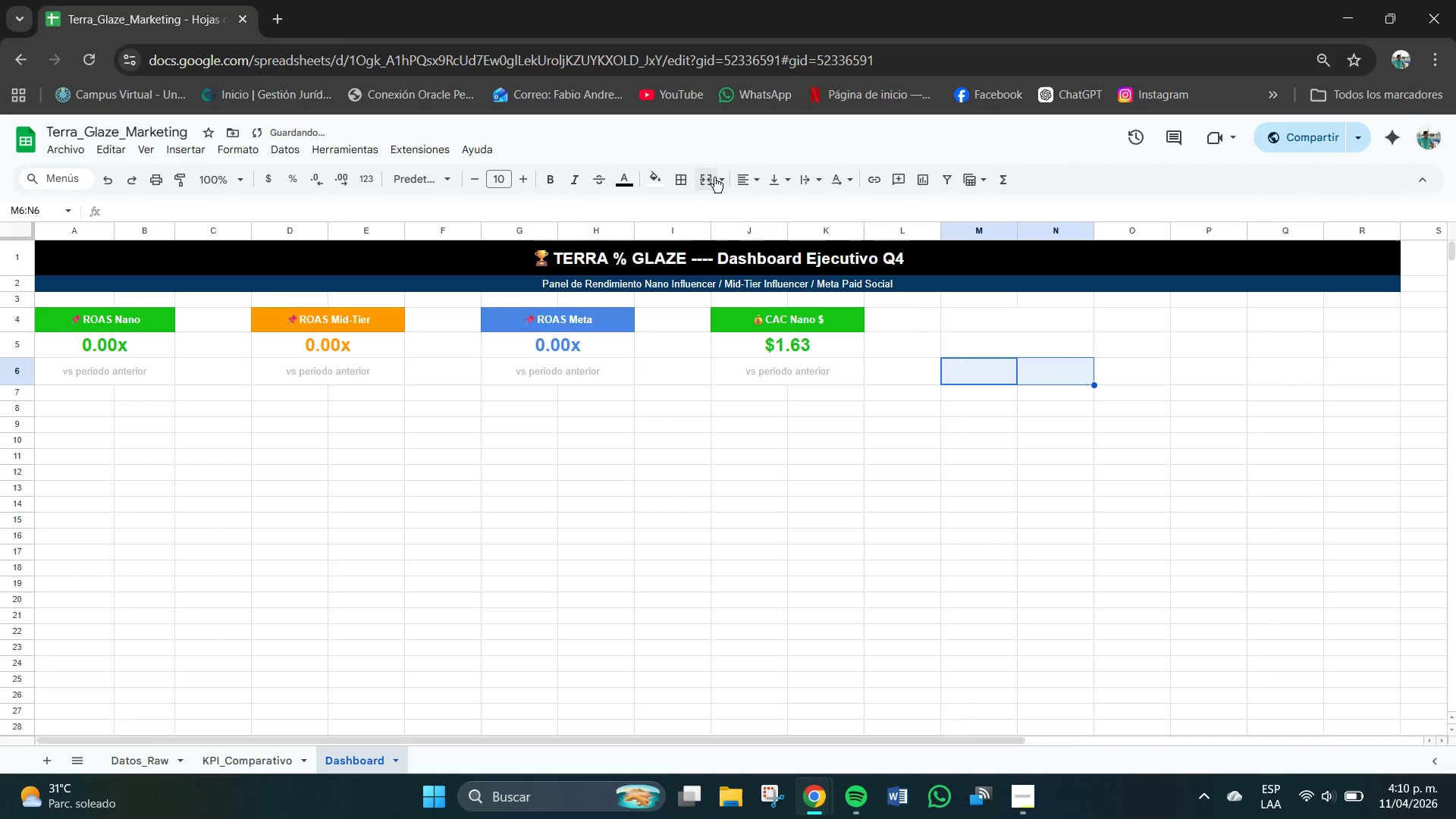 
left_click([720, 177])
 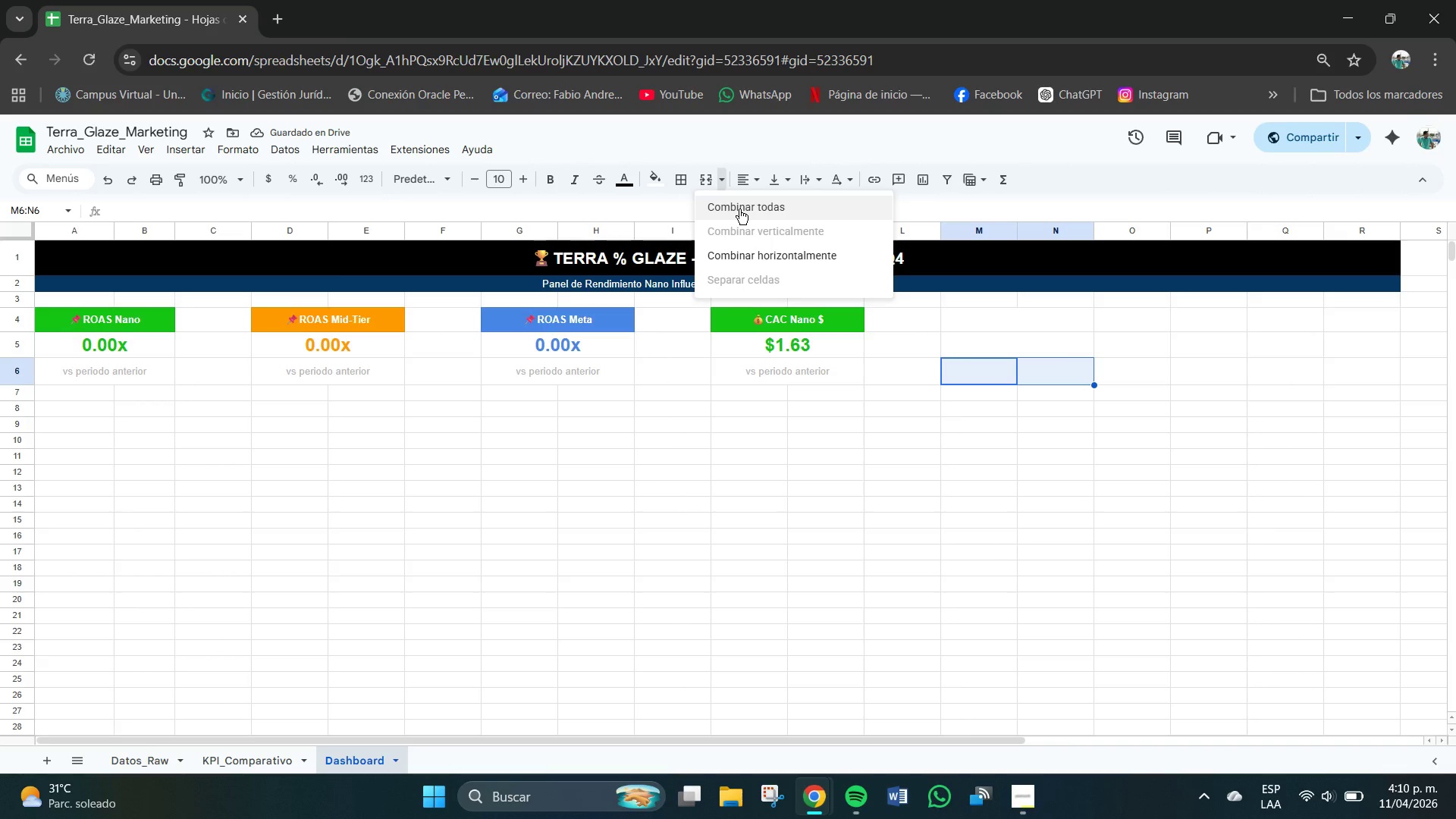 
left_click([739, 209])
 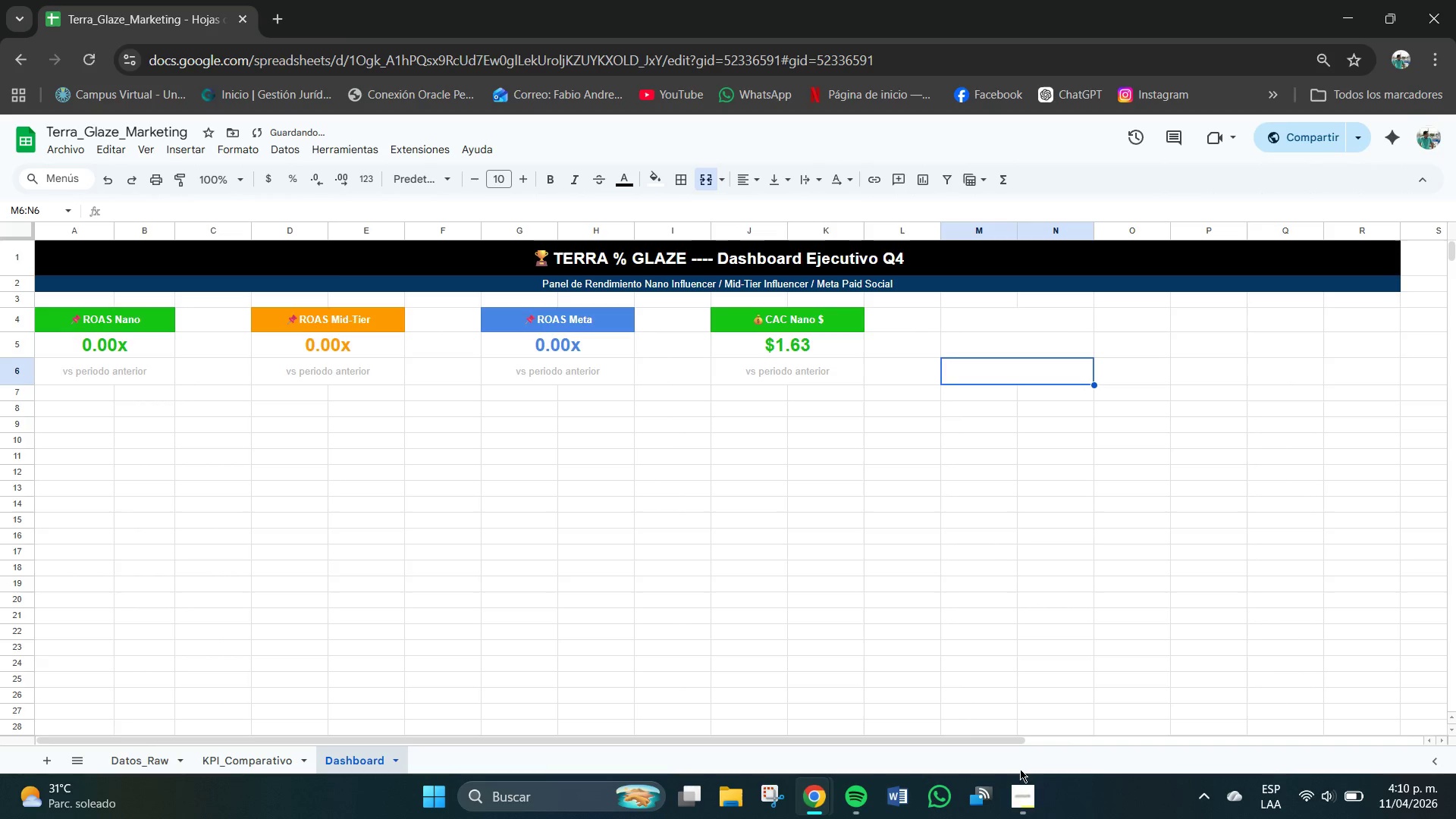 
left_click([1029, 811])